 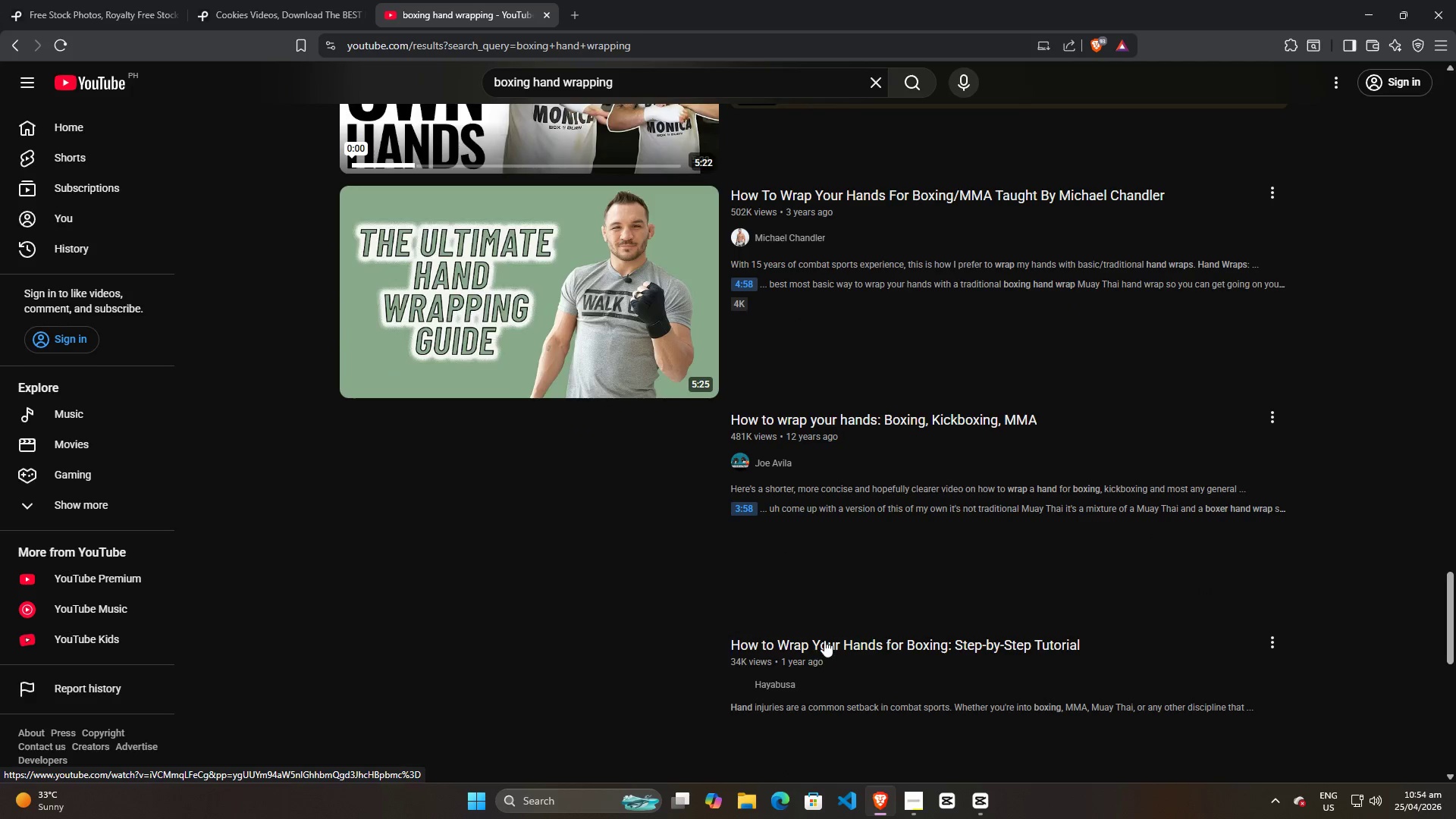 
scroll: coordinate [824, 640], scroll_direction: up, amount: 57.0
 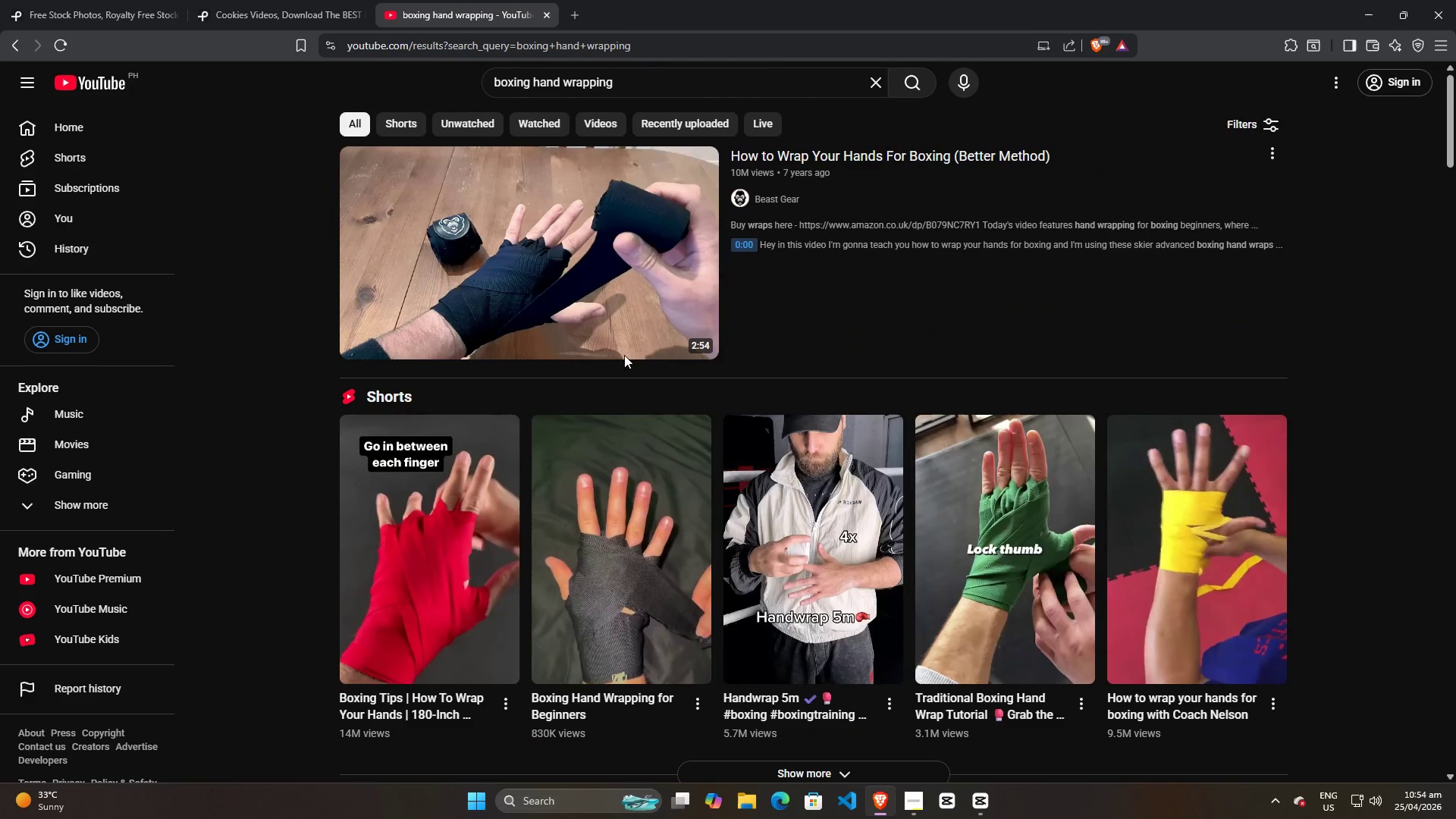 
left_click([585, 273])
 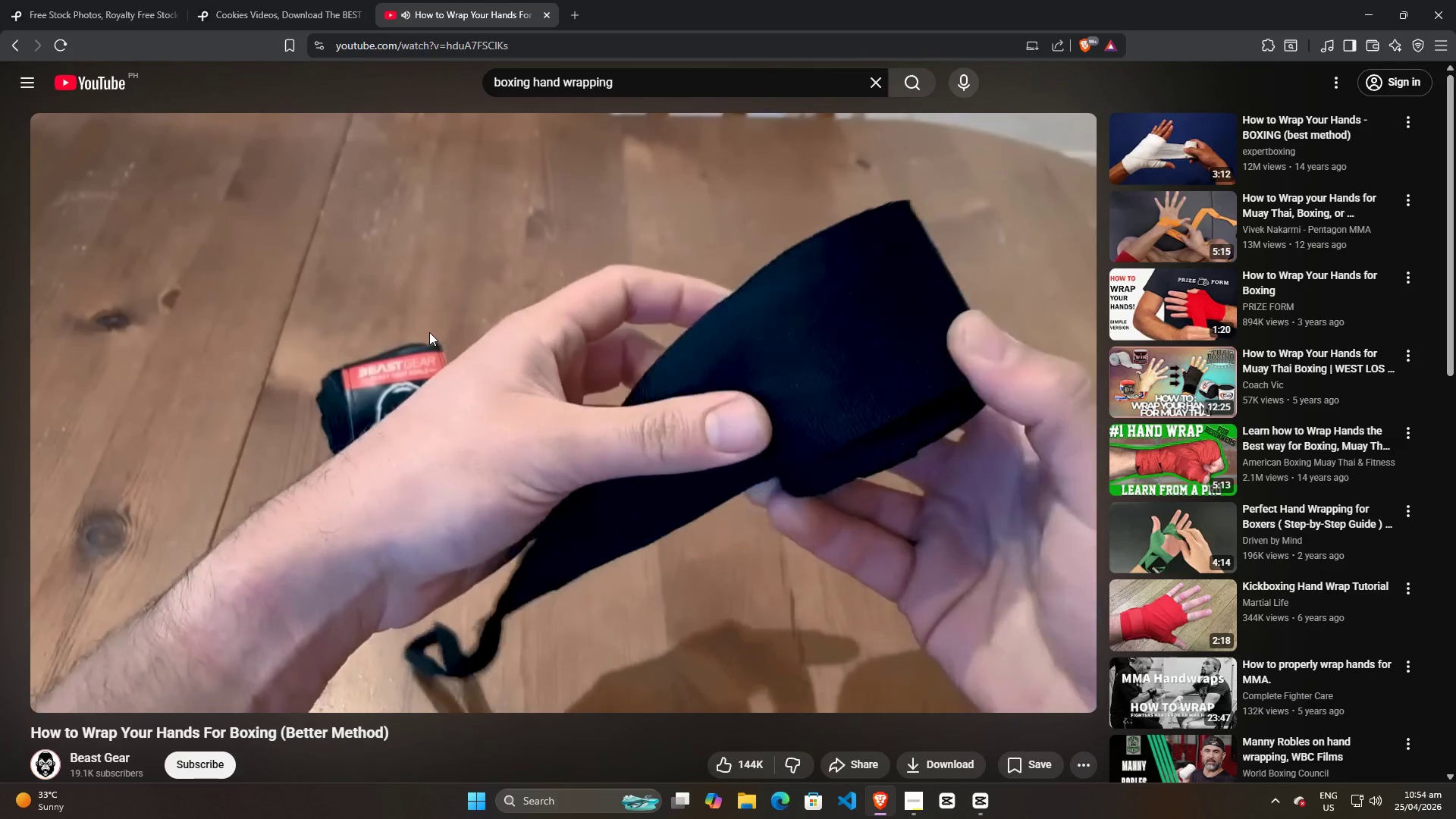 
wait(28.34)
 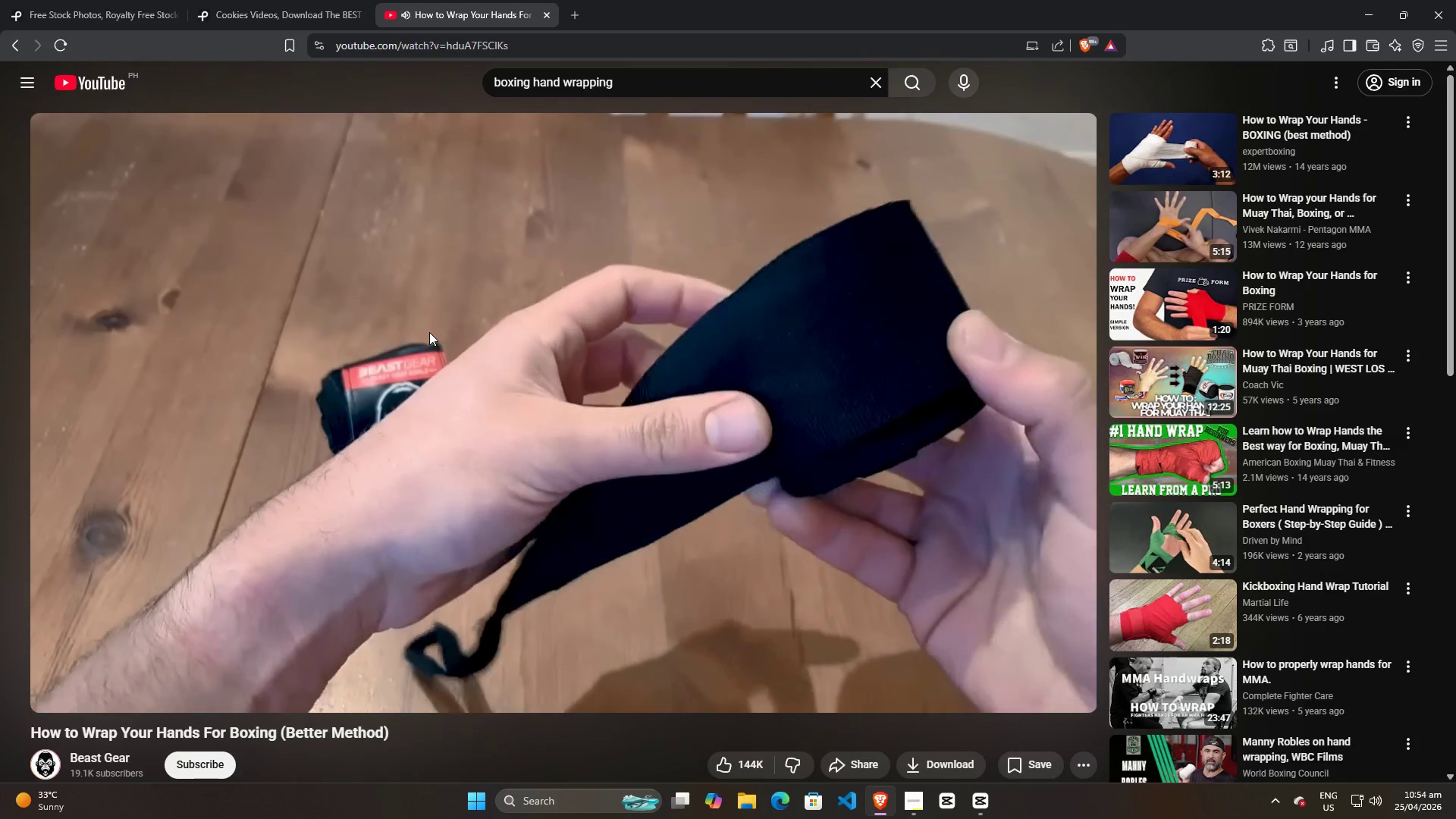 
key(Space)
 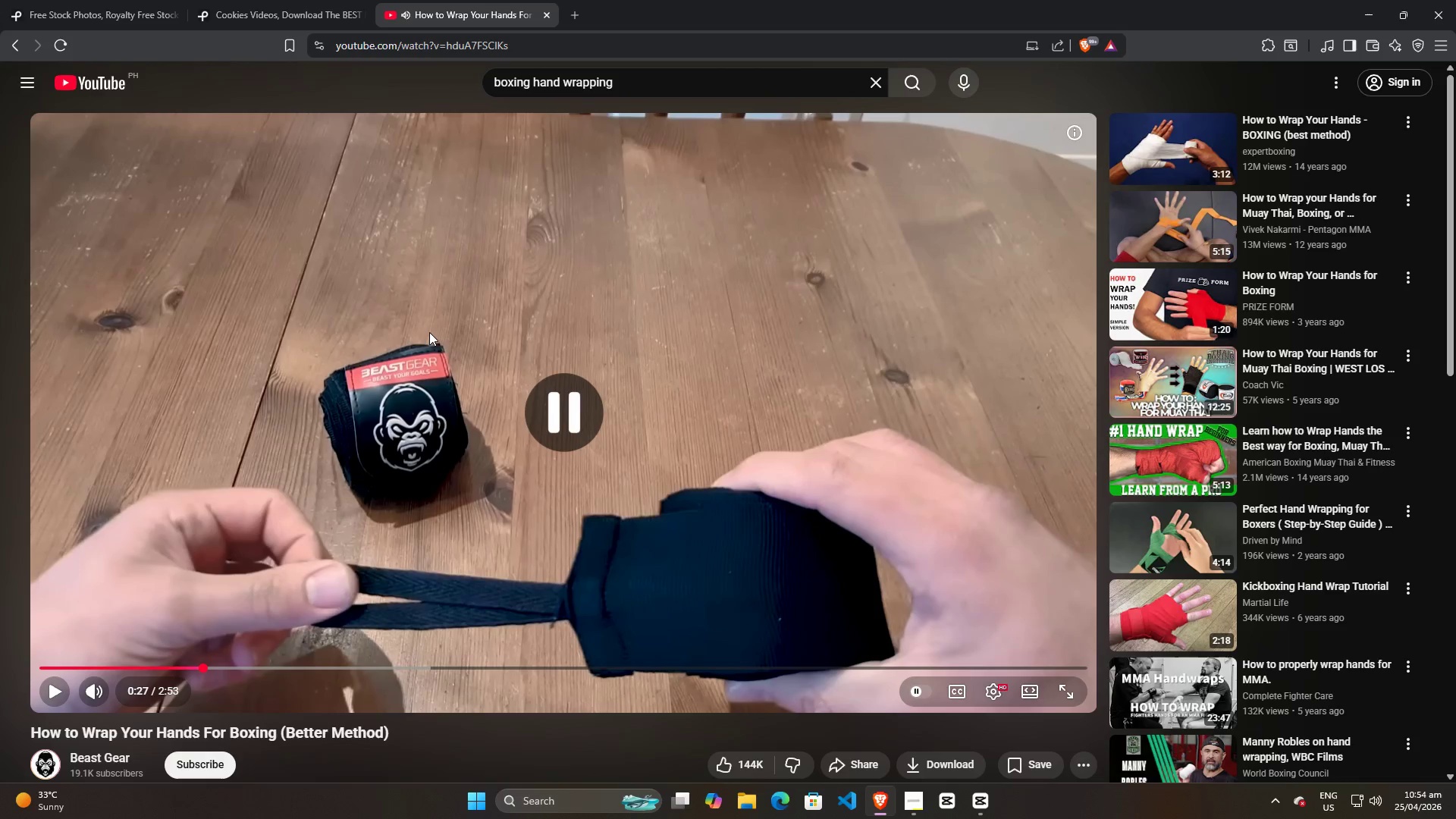 
key(Space)
 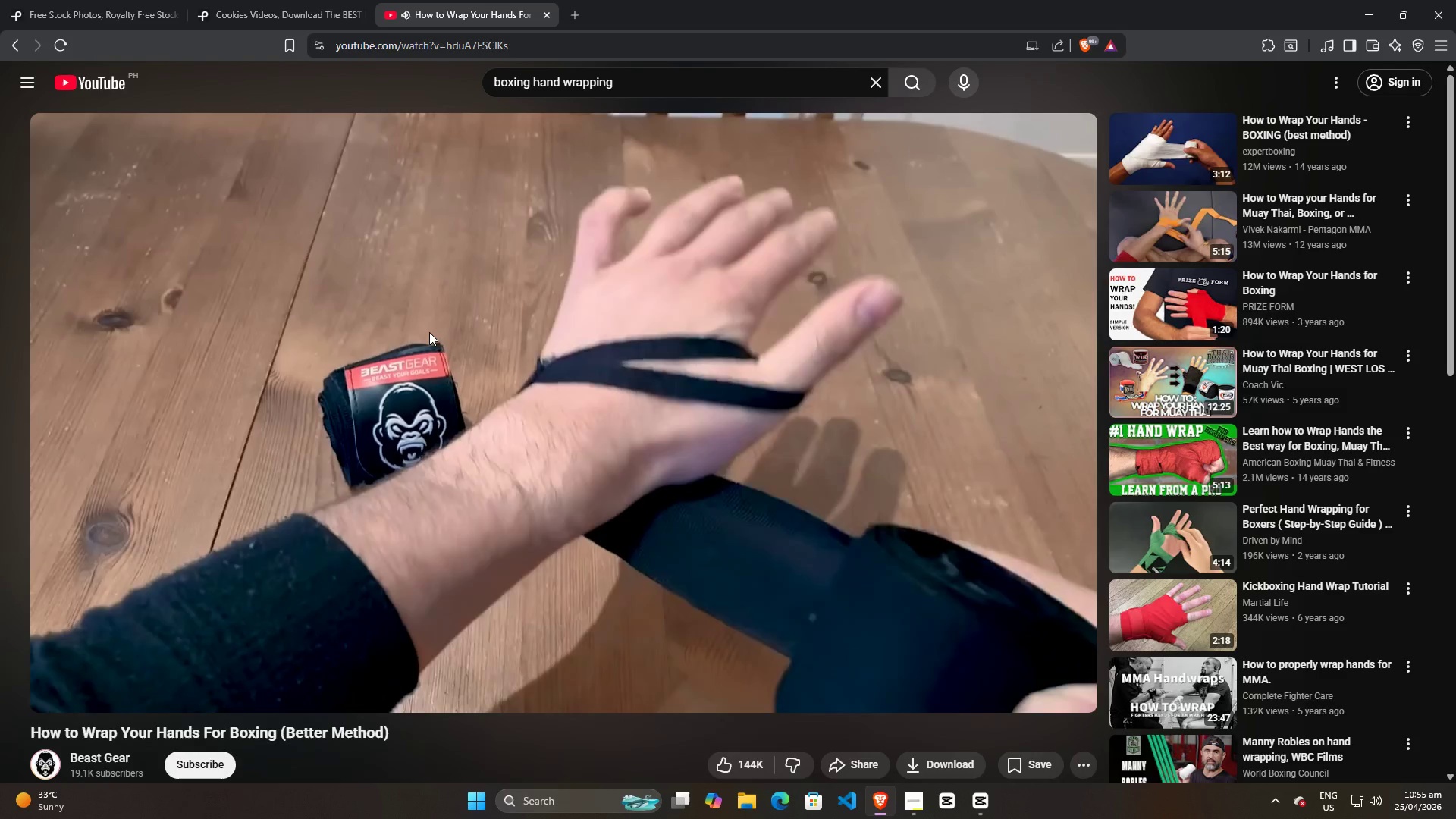 
wait(23.02)
 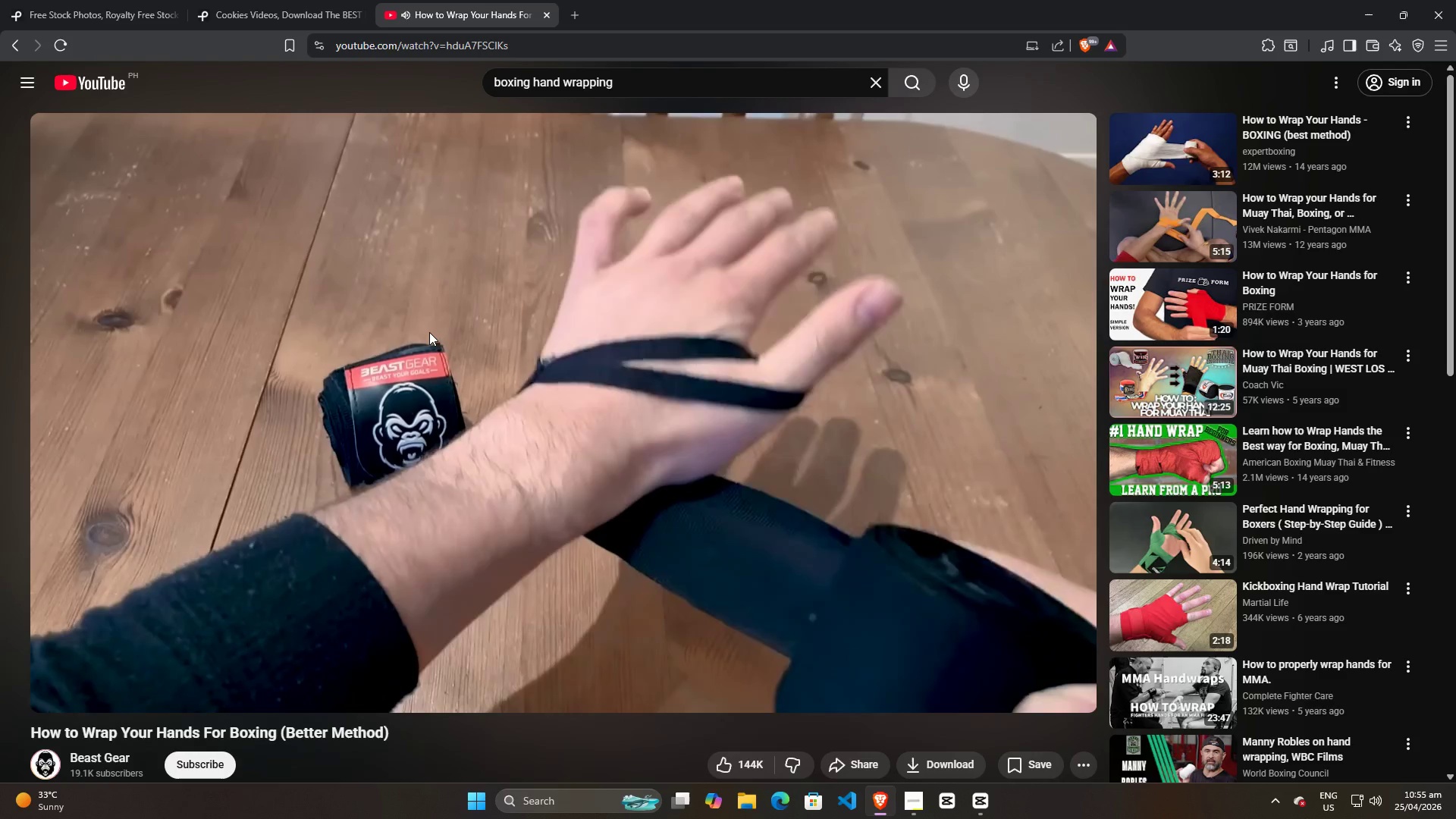 
left_click([918, 803])